 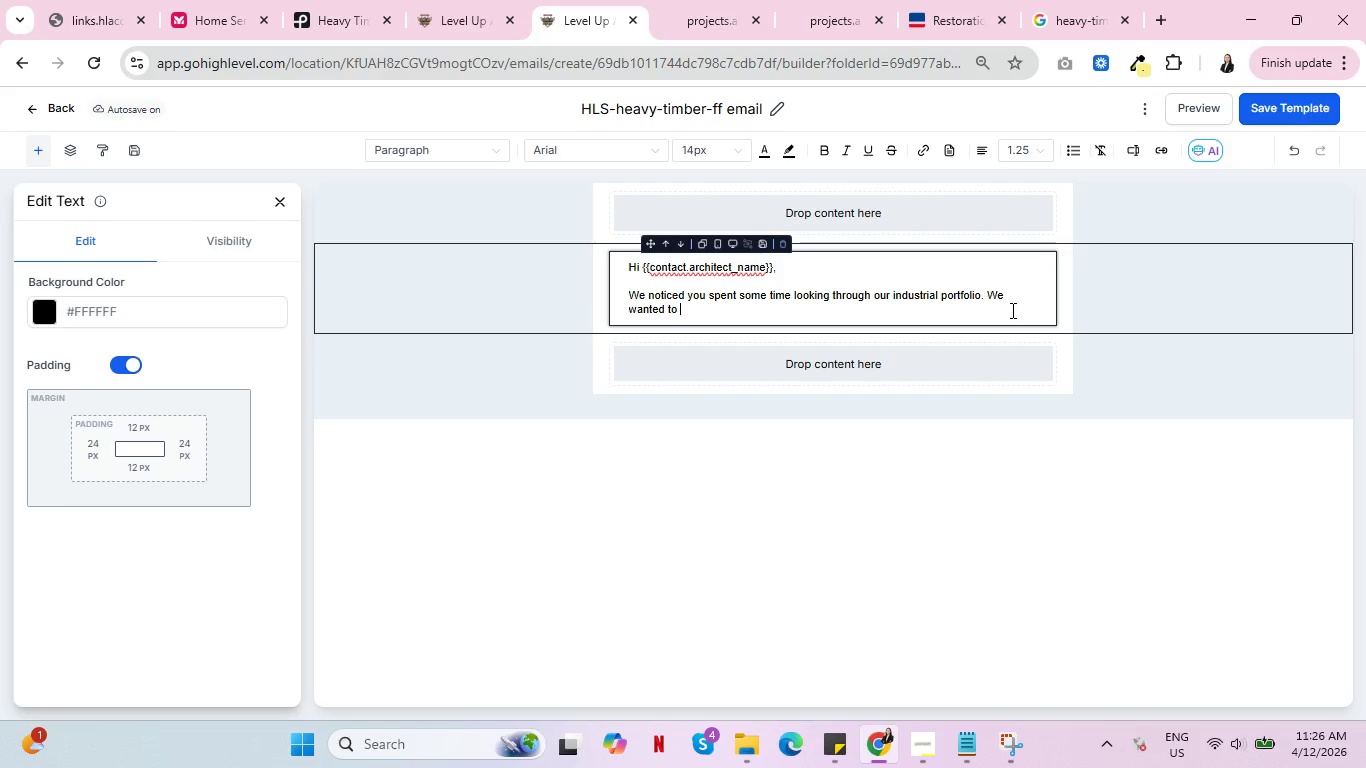 
type(reach out dirc)
key(Backspace)
type(ectly beac)
key(Backspace)
key(Backspace)
type(cause )
 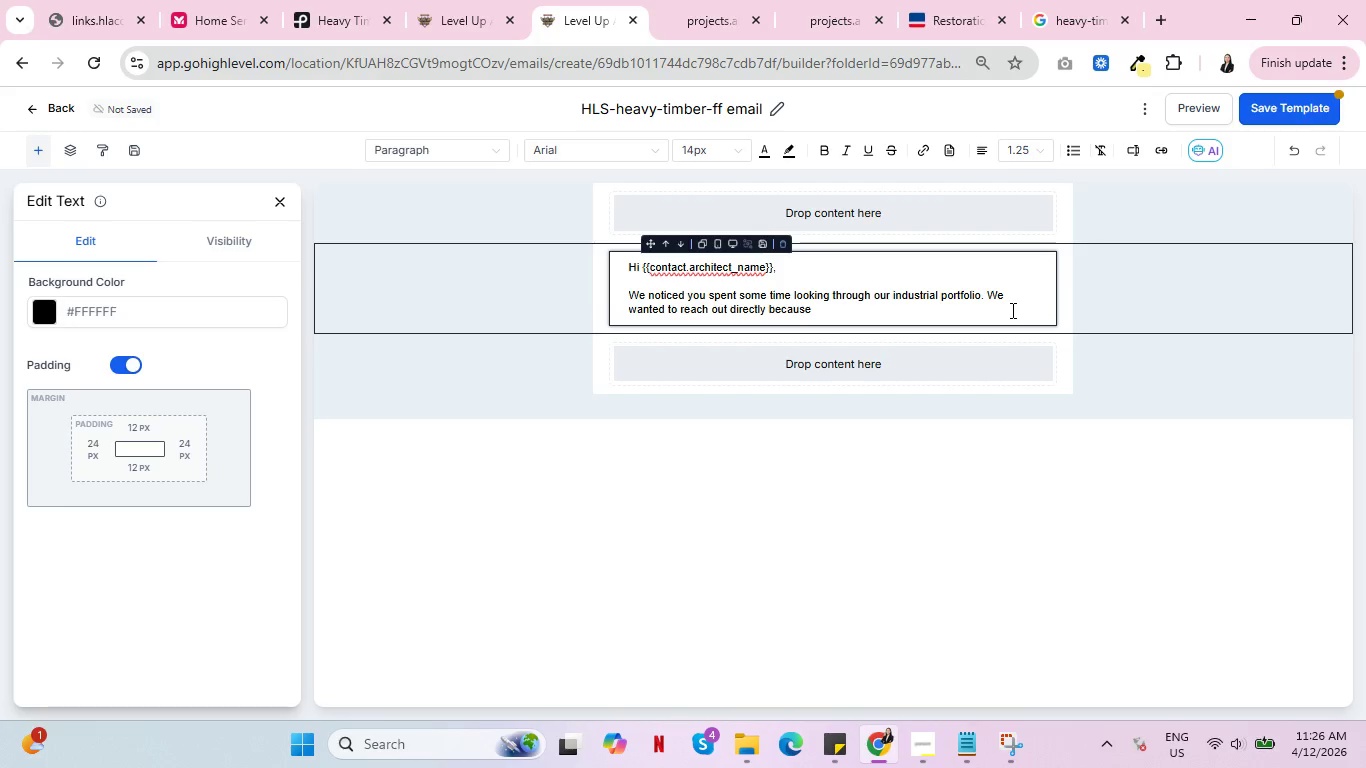 
type(that type of y)
key(Backspace)
type(work requires a very specific photographic approach)
 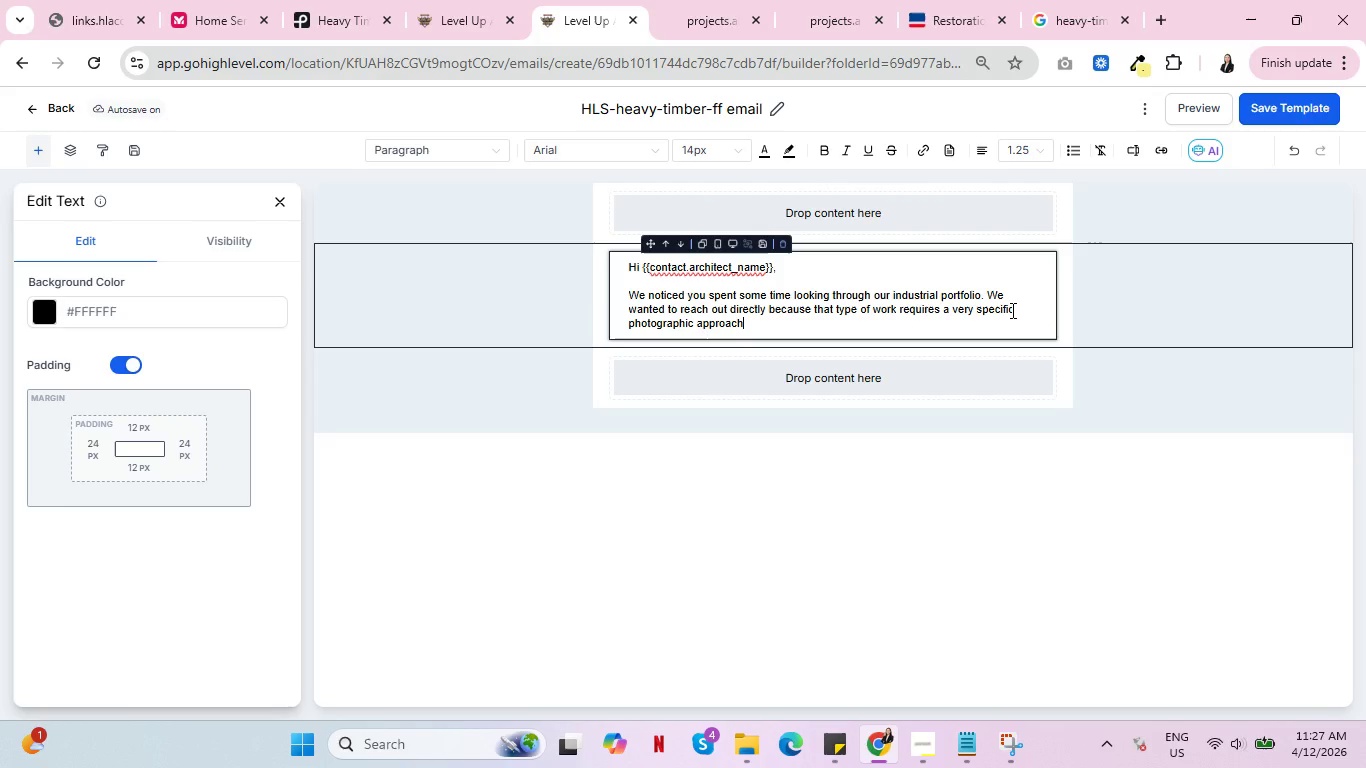 
wait(36.95)
 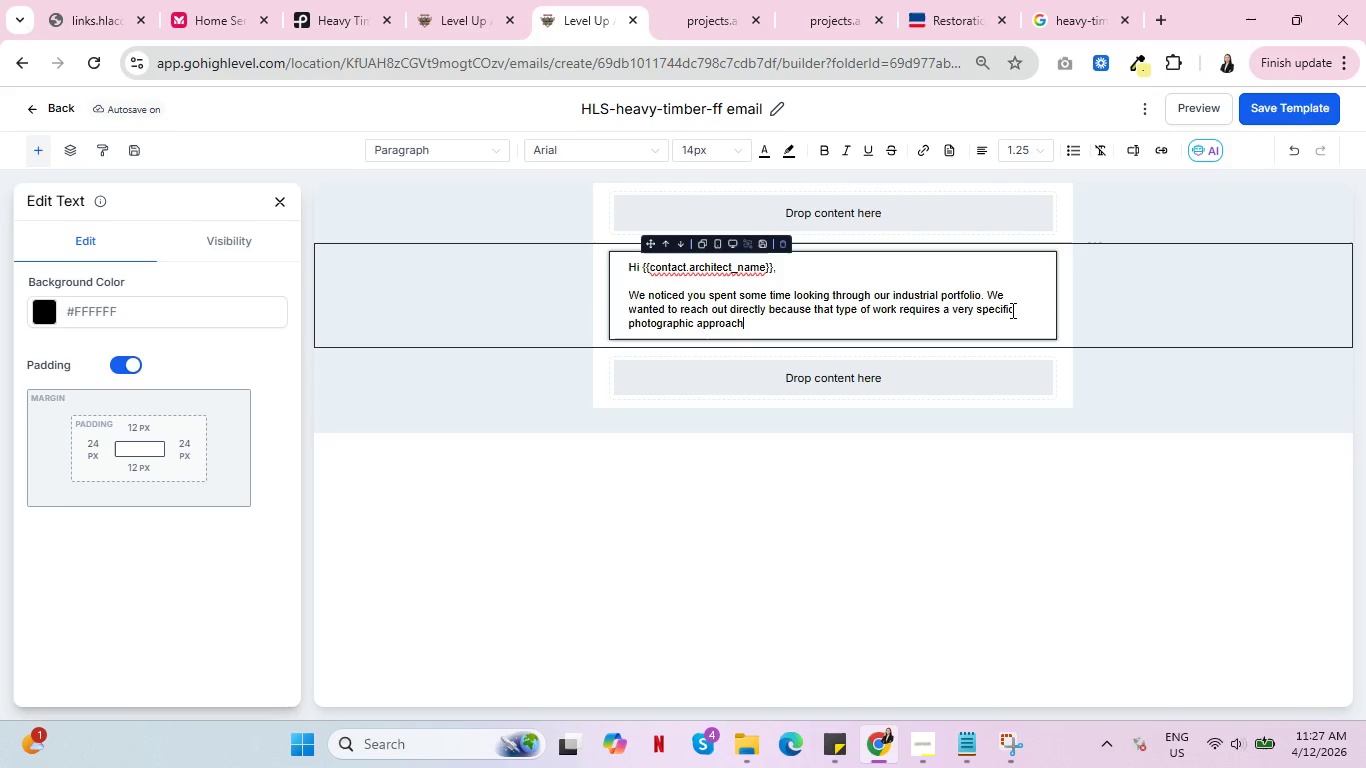 
type( and it's an area where we've developed deep expertise)
 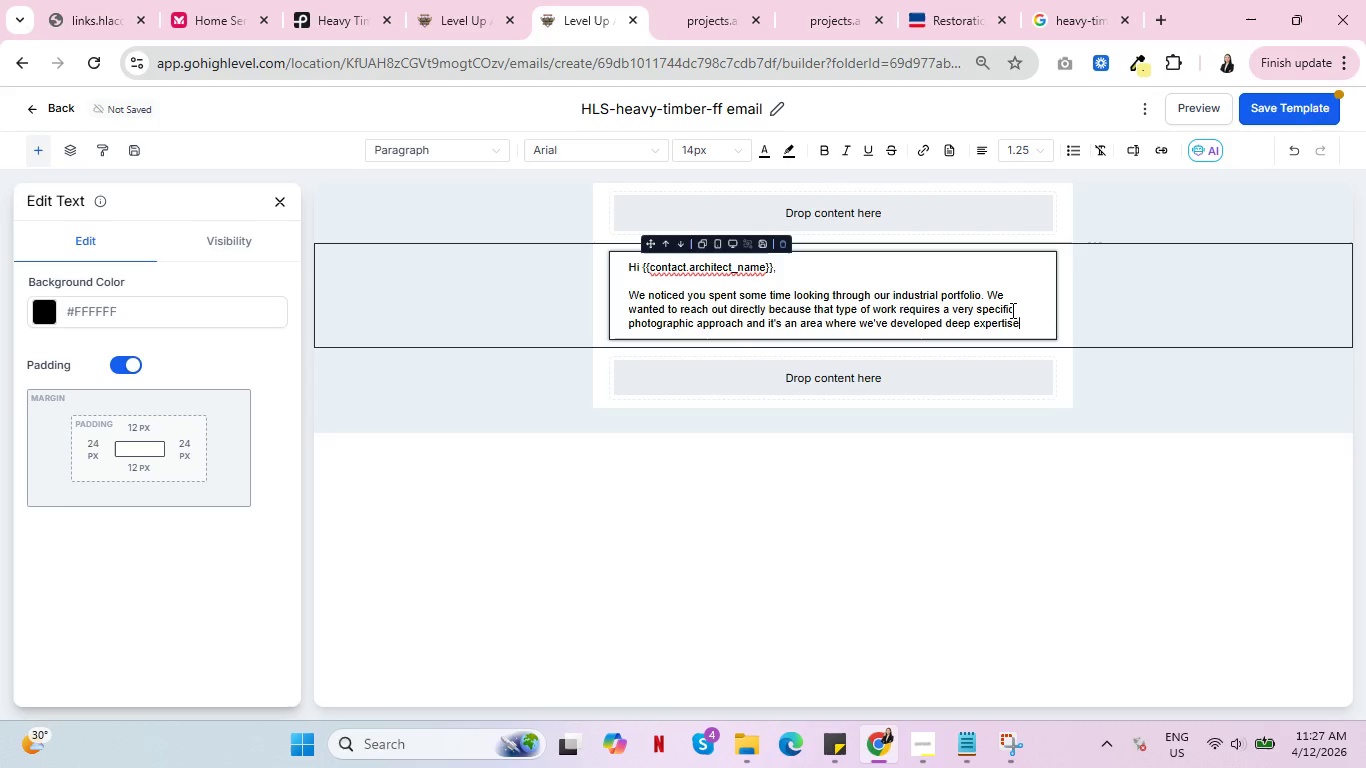 
wait(5.98)
 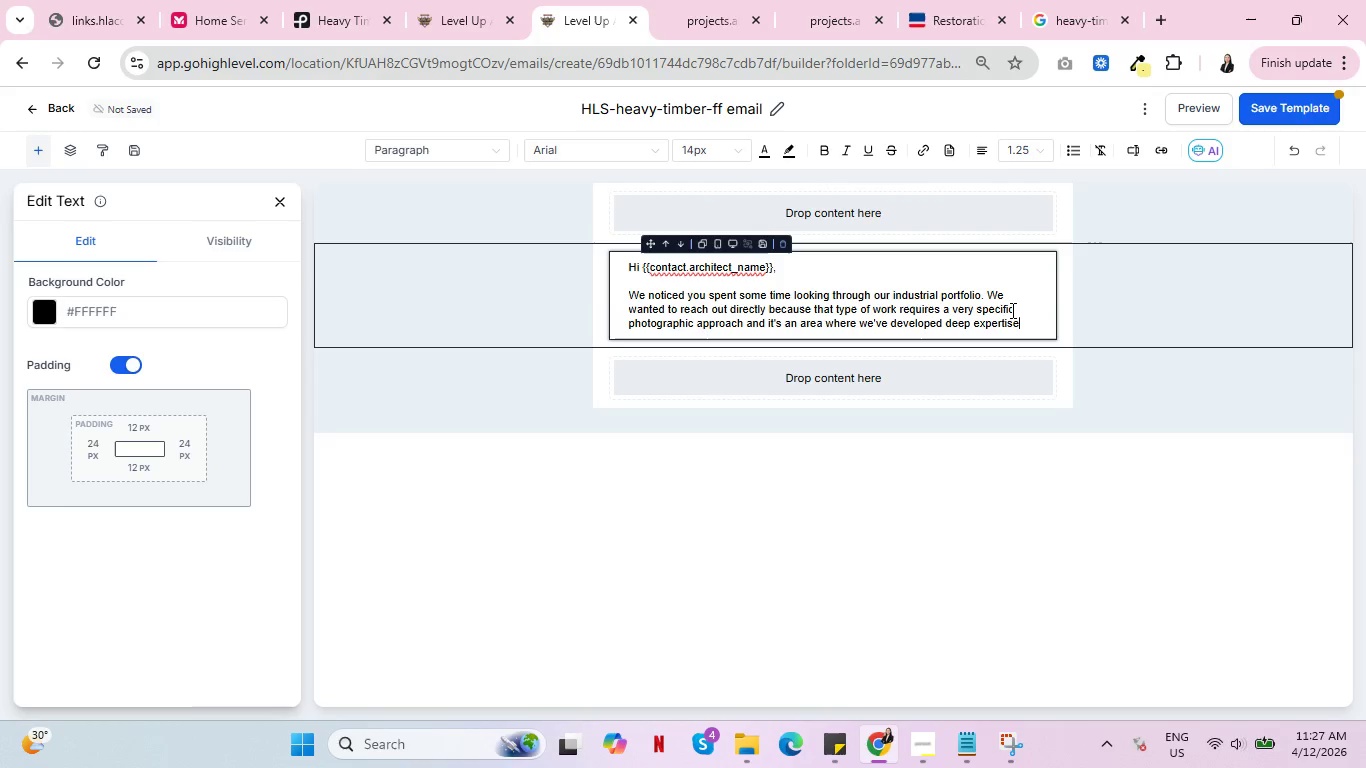 
key(Period)
 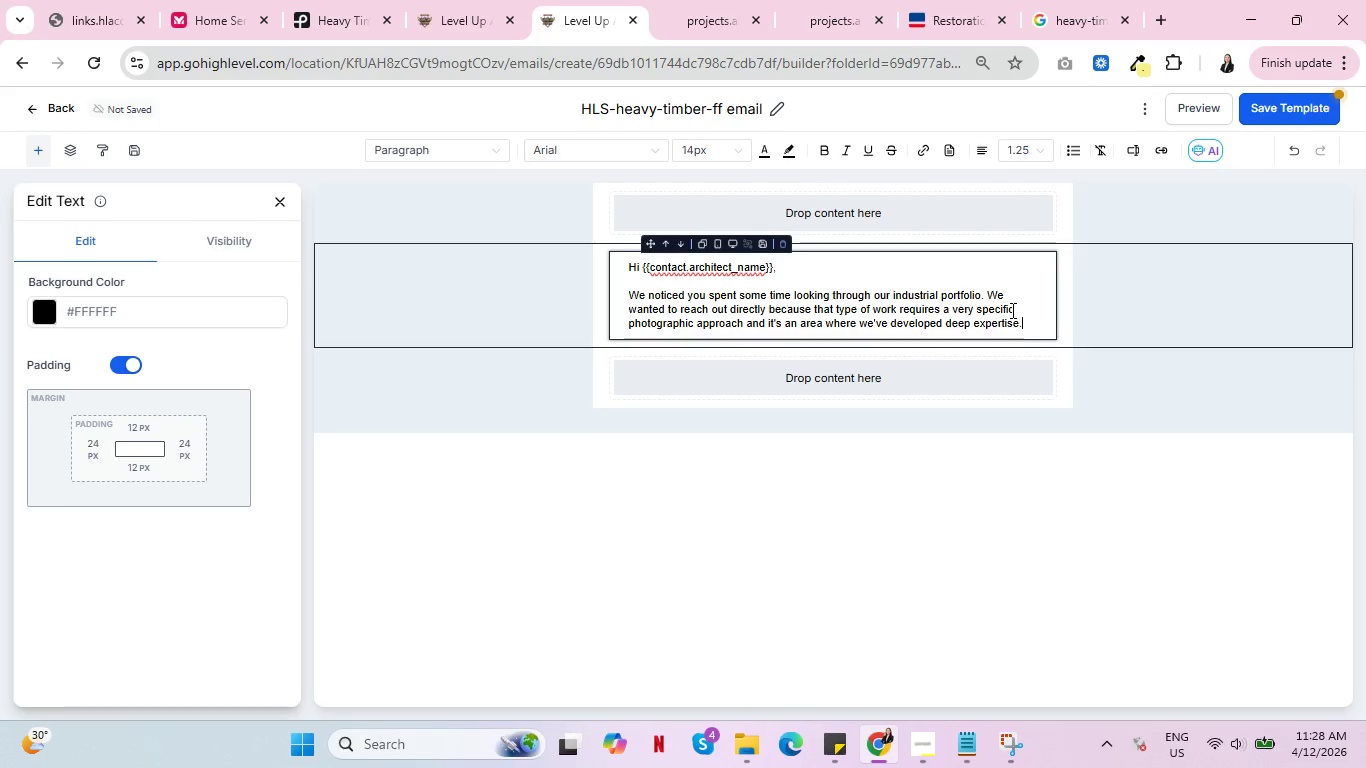 
key(Enter)
 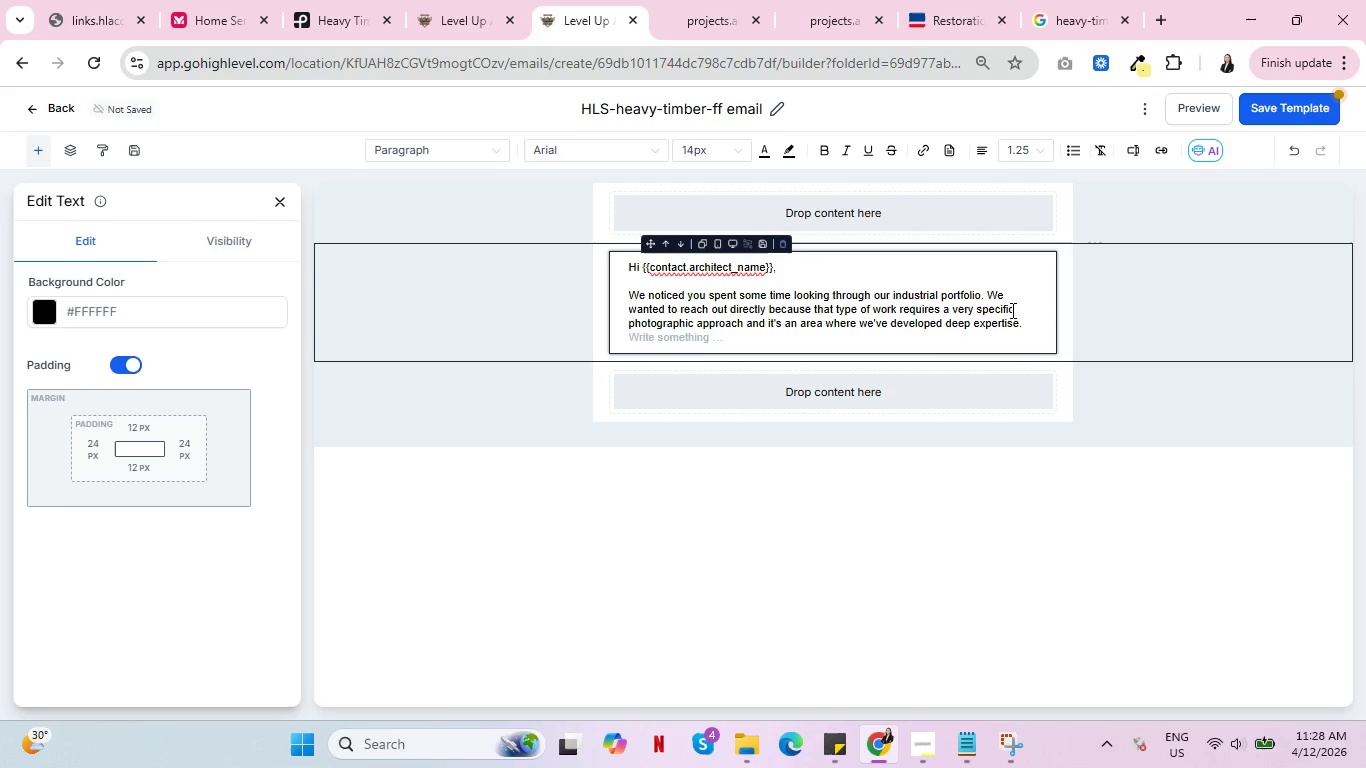 
key(Enter)
 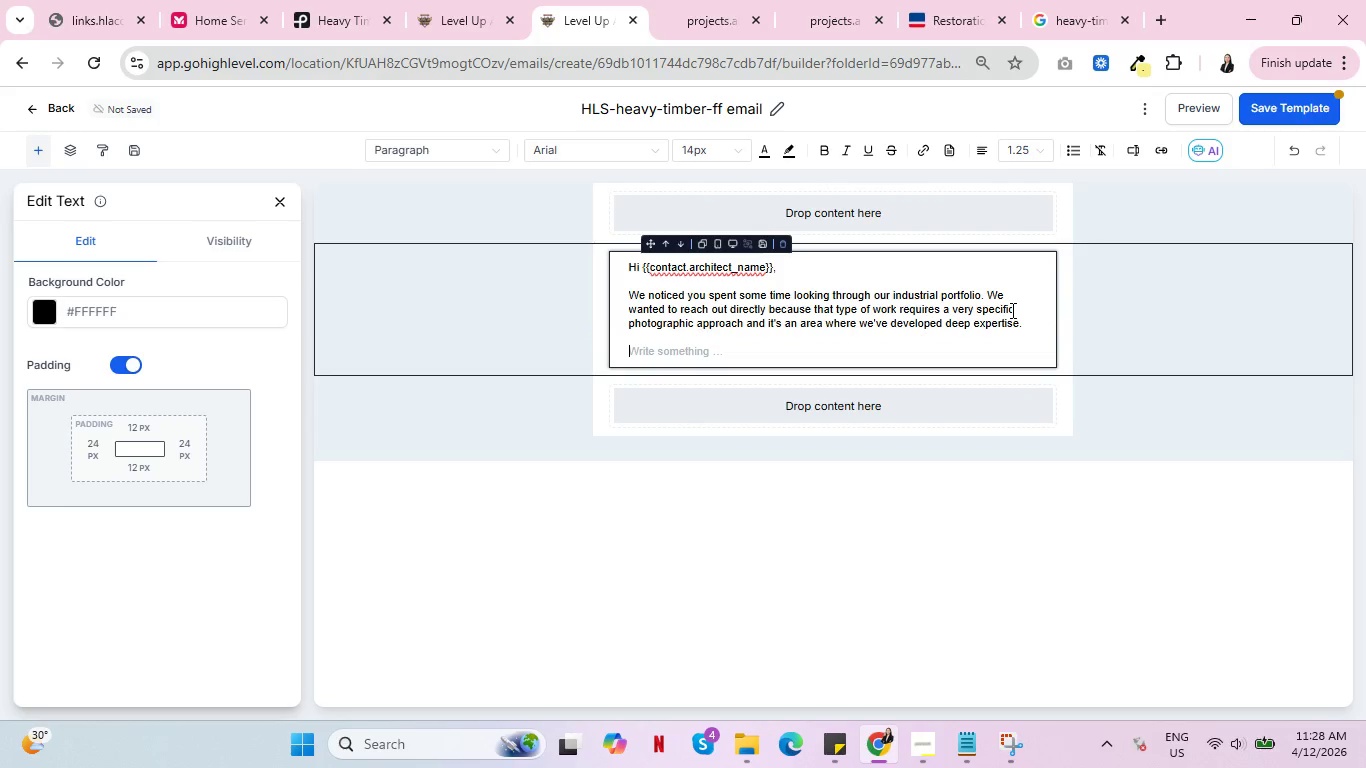 
type(Documenting a heavy tib)
key(Backspace)
type(ber)
key(Backspace)
key(Backspace)
key(Backspace)
type(mber restoration s)
key(Backspace)
type(isn't like photography)
 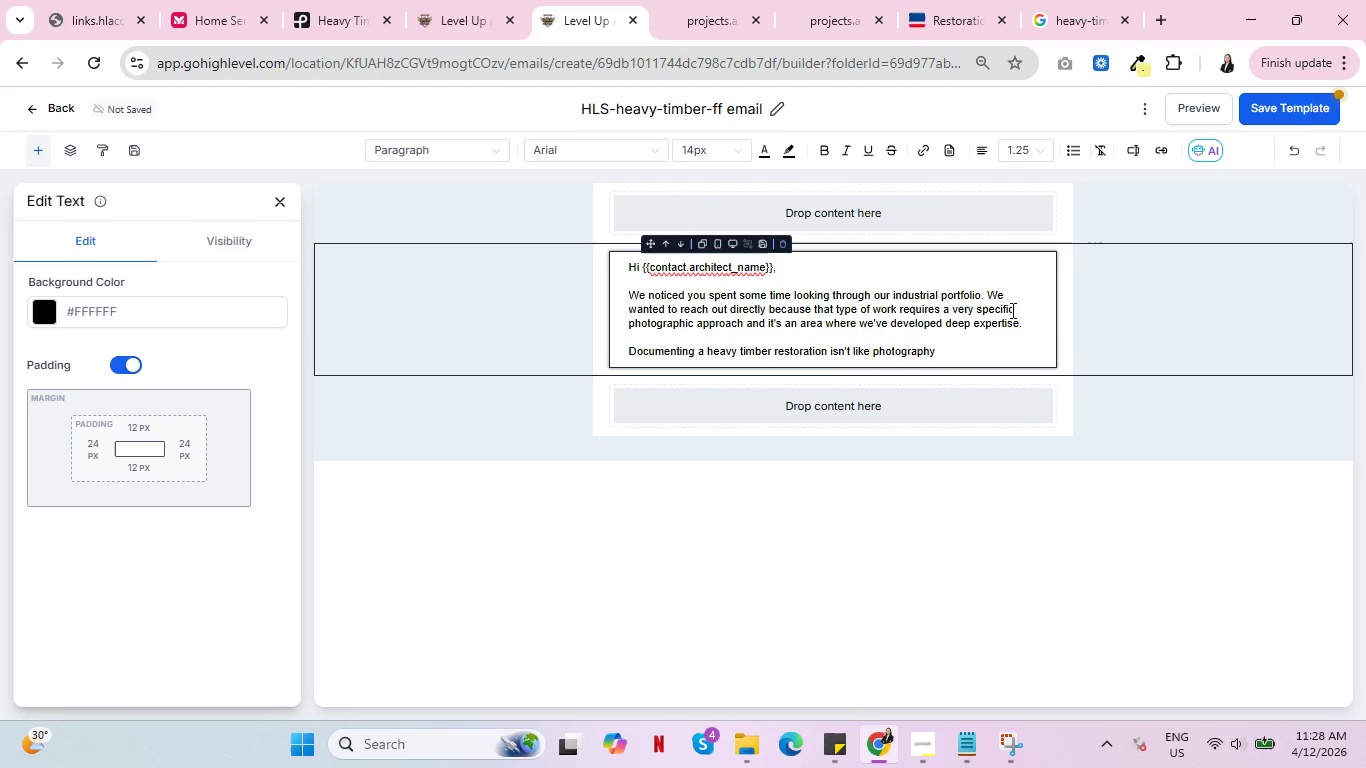 
key(Backspace)
key(Backspace)
type(hing )
 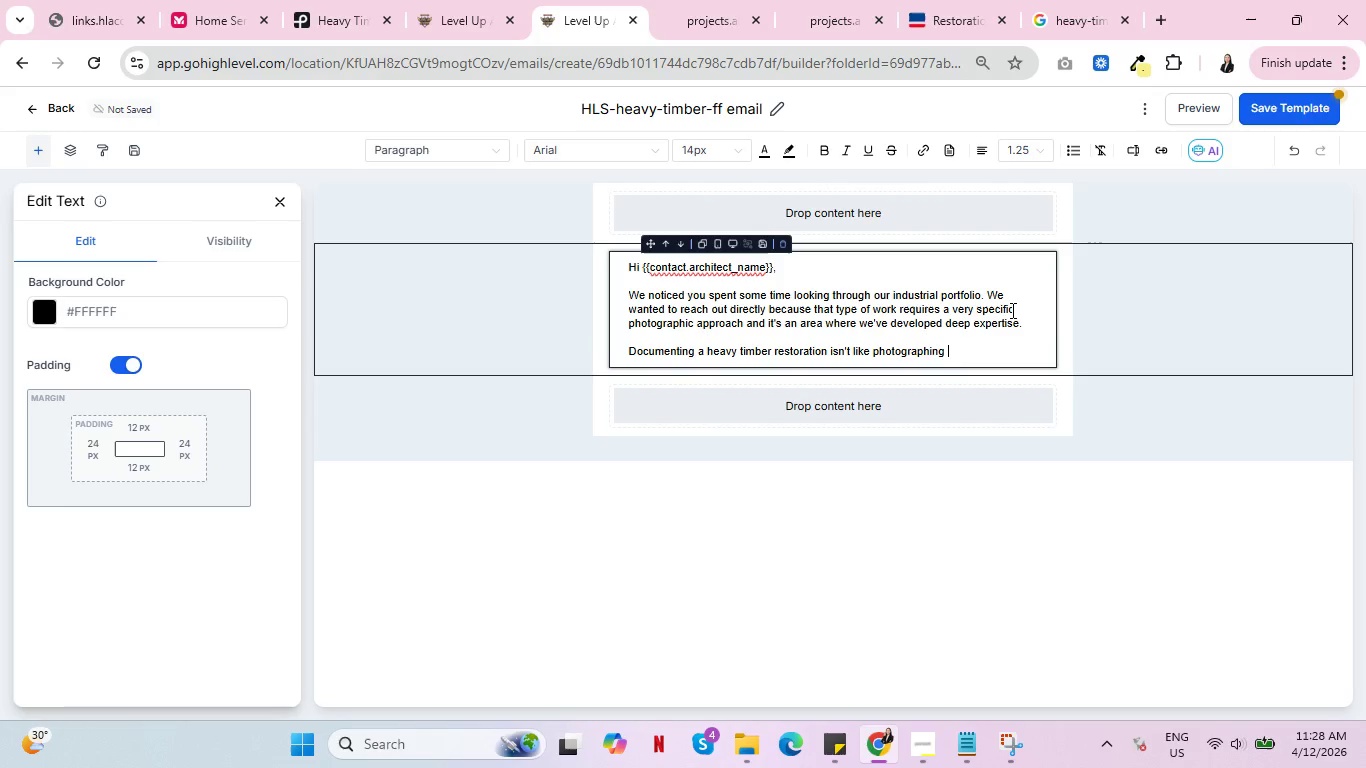 
type(a standard commercial build. )
 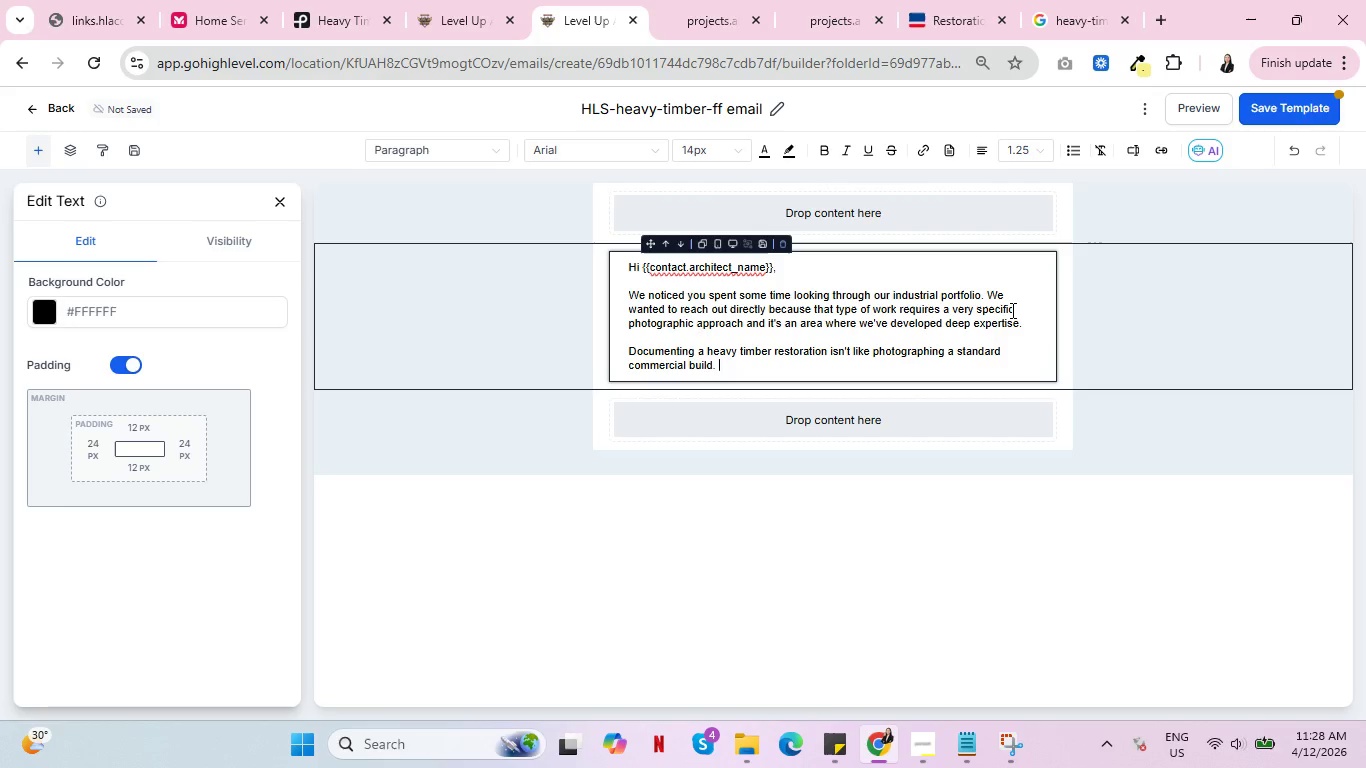 
type(The value is in the details that are often invisible to a standard )
 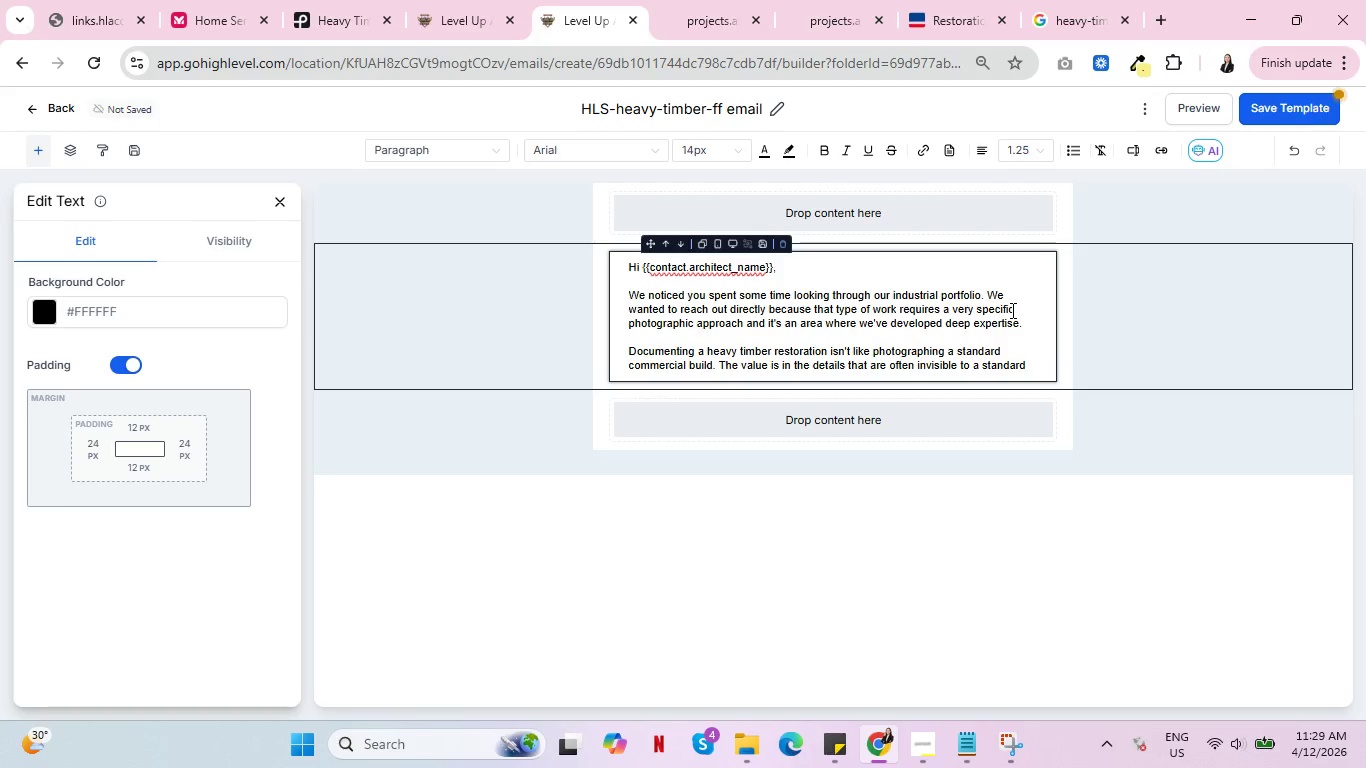 
type(real estate photographer.)
 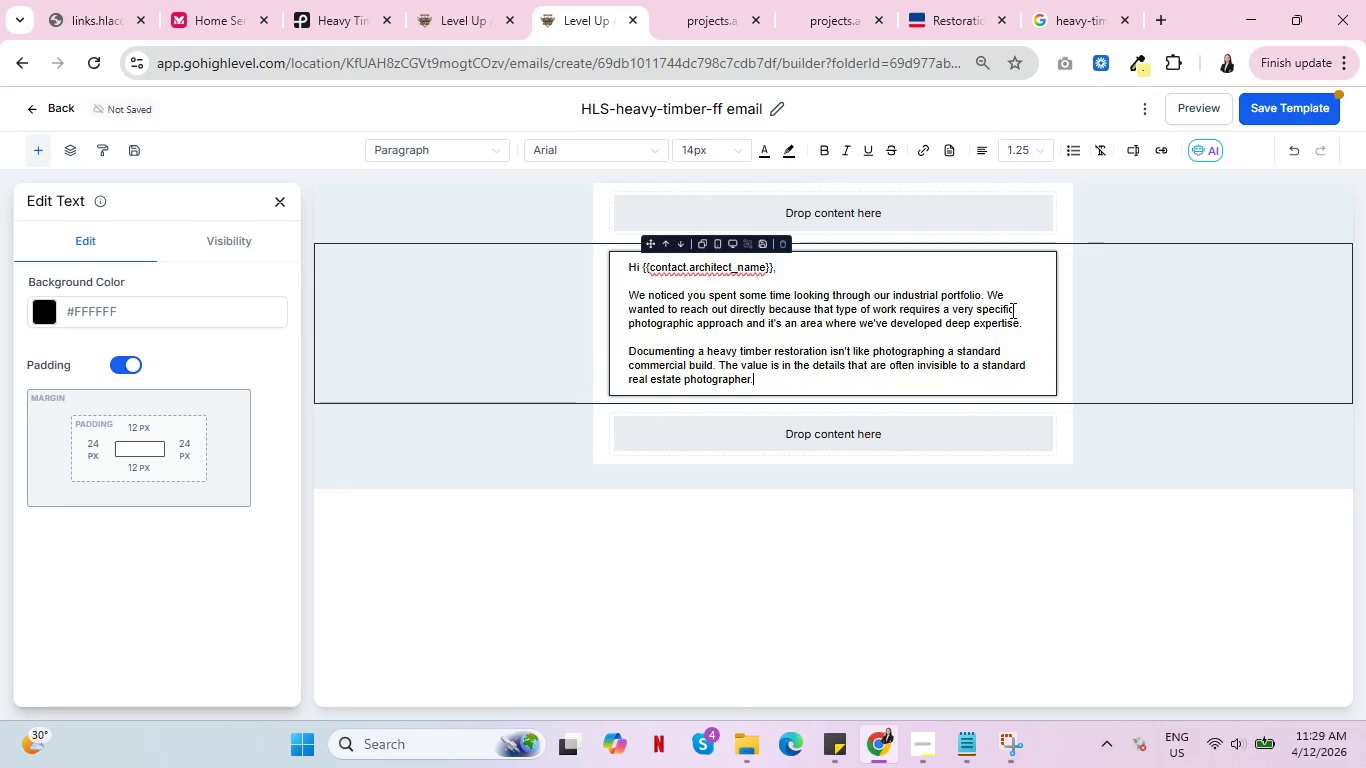 
key(Enter)
 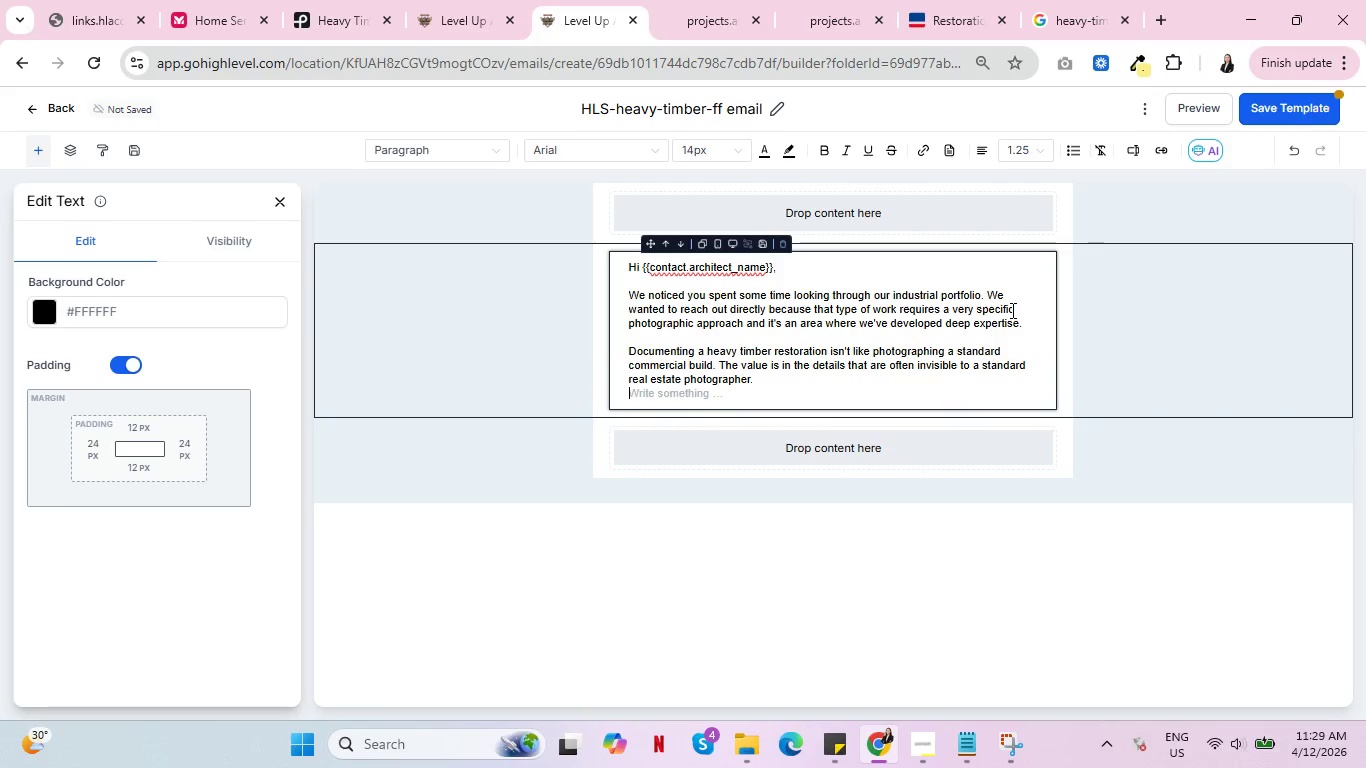 
key(Enter)